 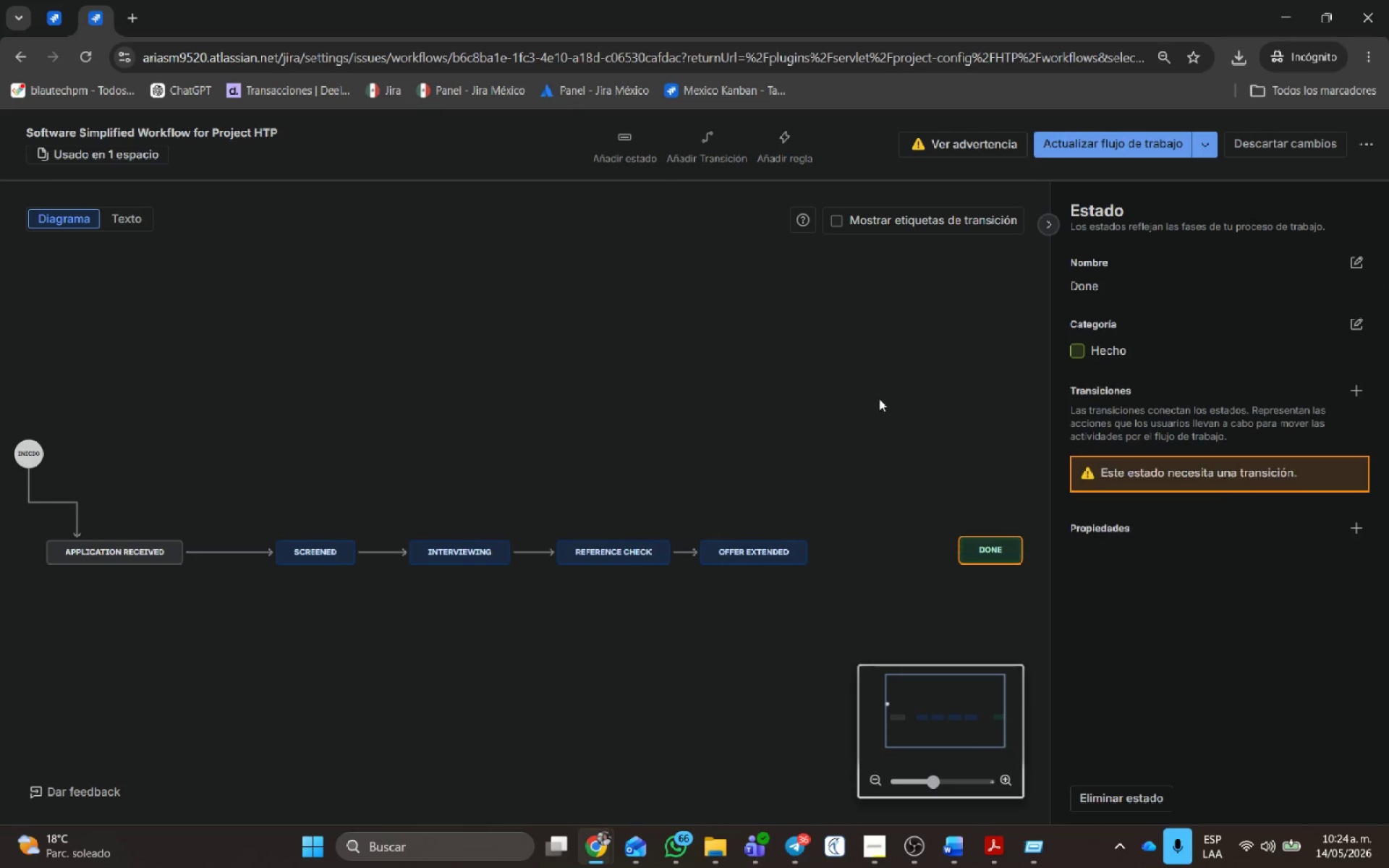 
left_click([645, 144])
 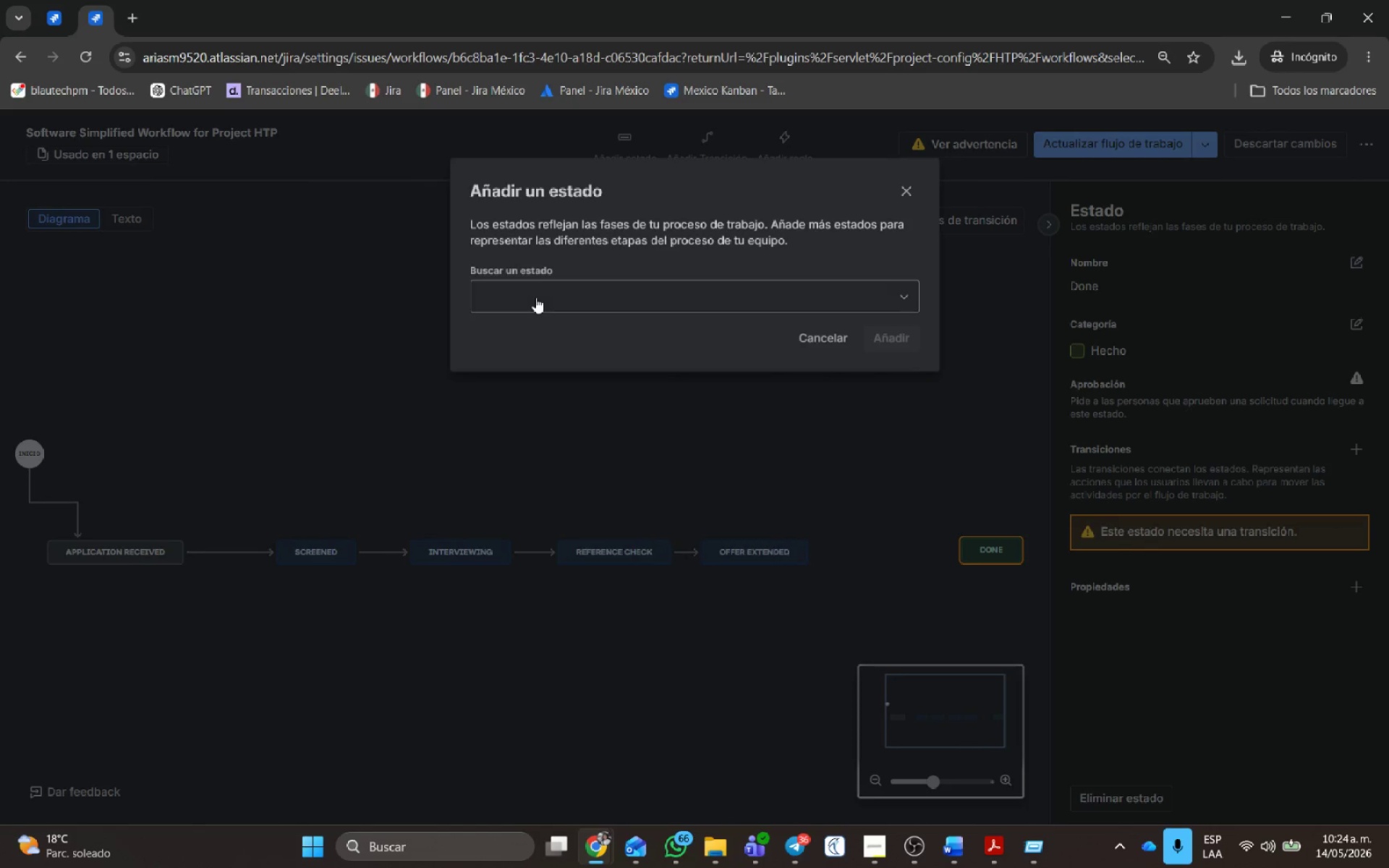 
key(Control+ControlLeft)
 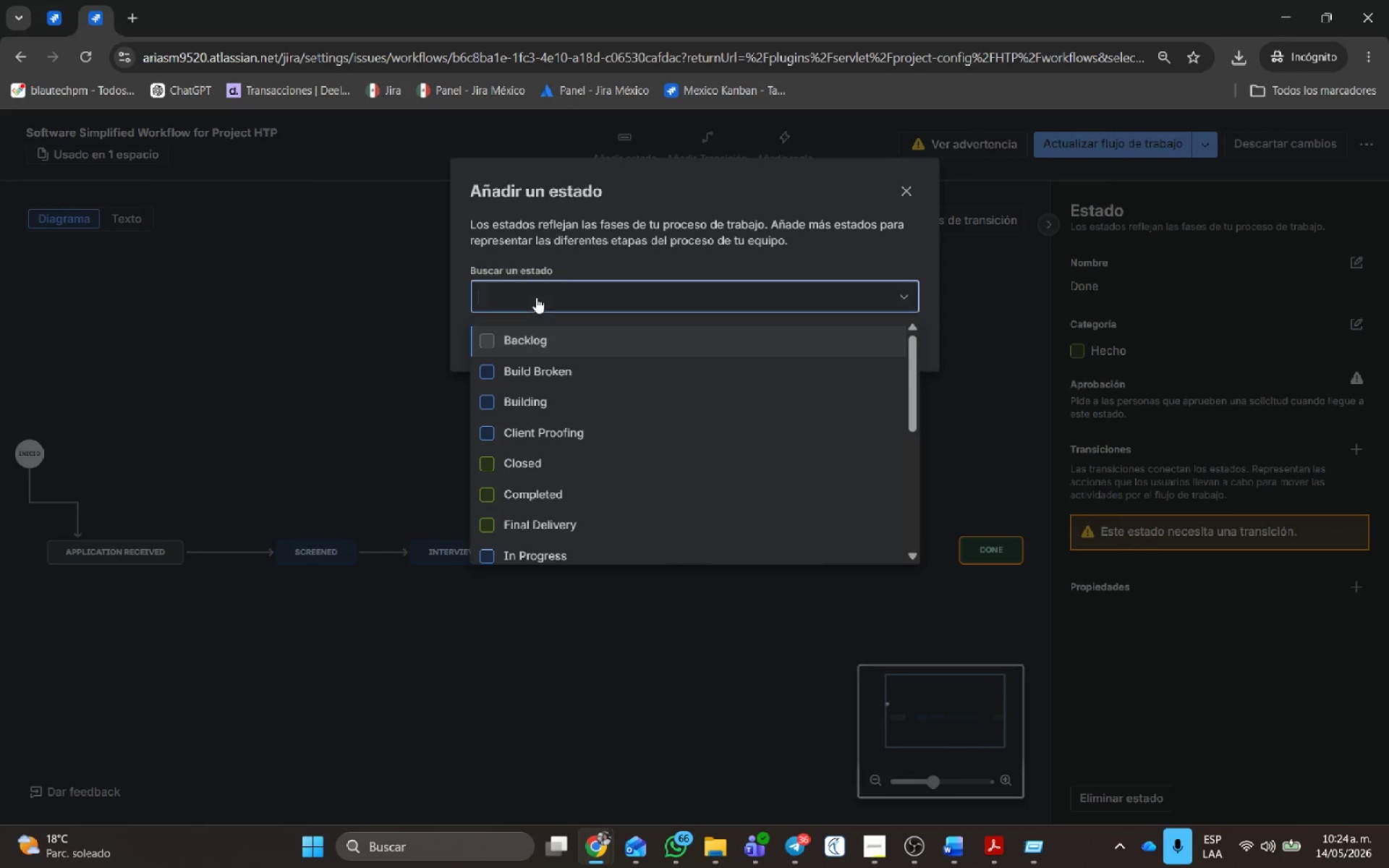 
key(Control+V)
 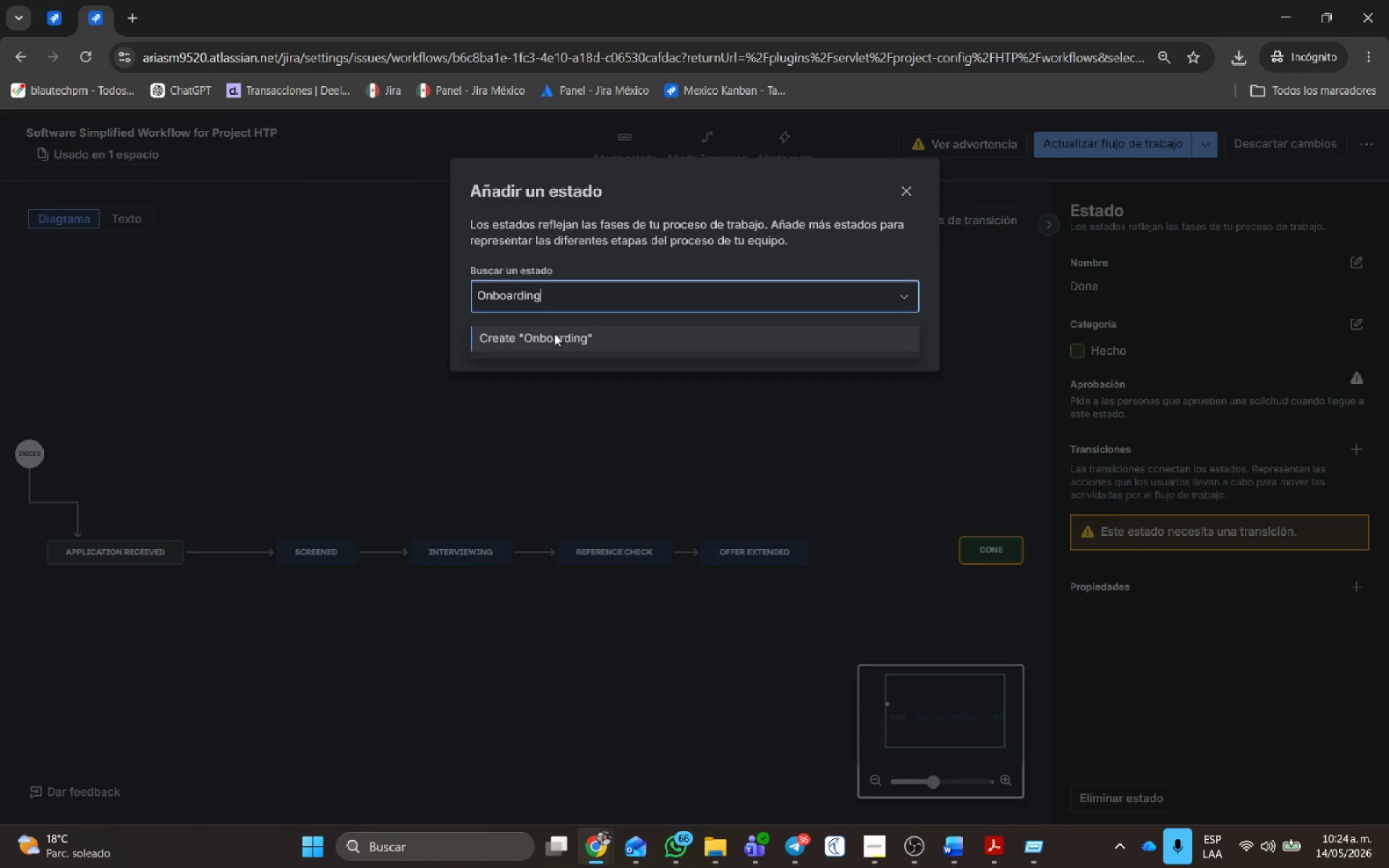 
left_click([554, 333])
 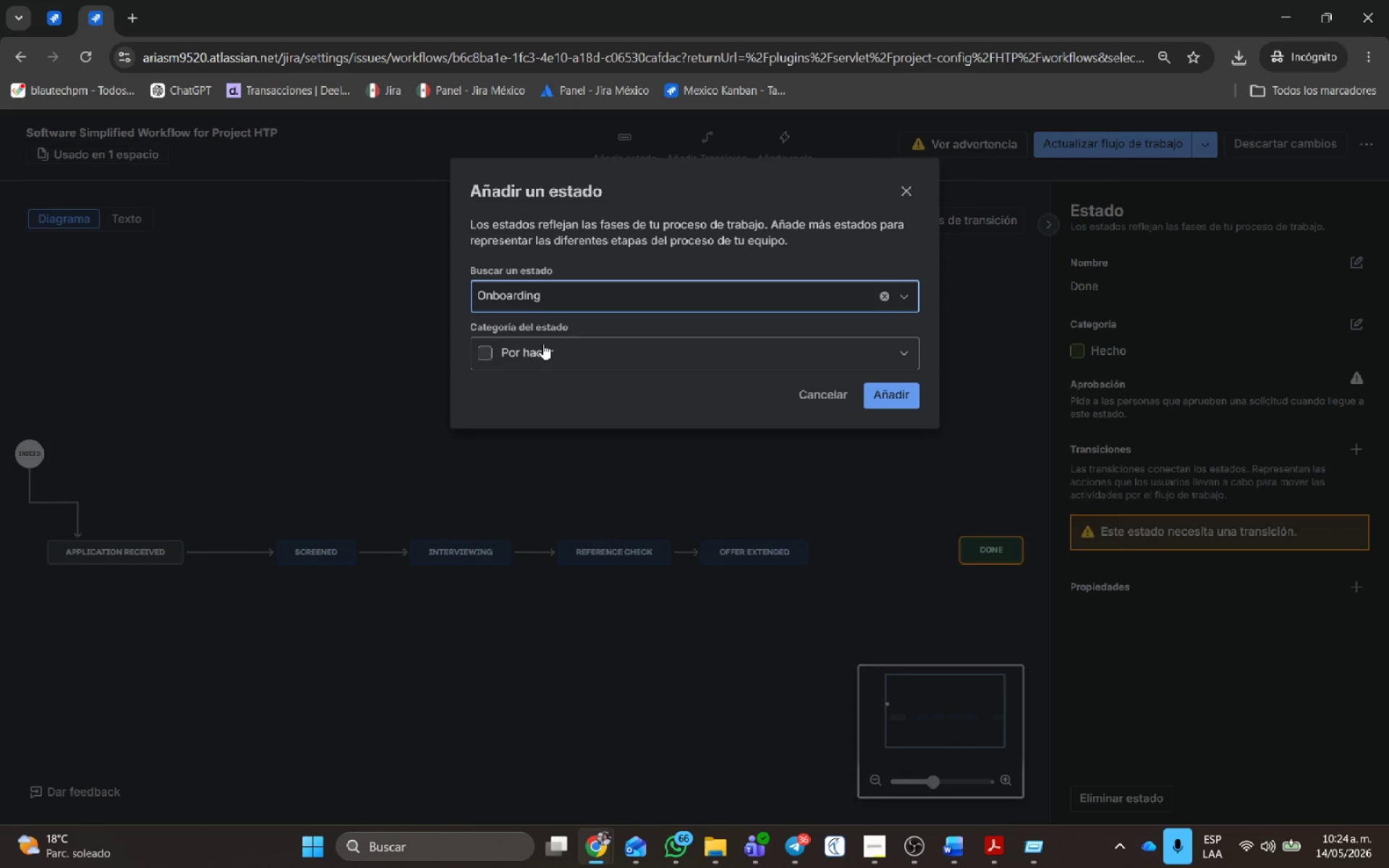 
left_click([543, 344])
 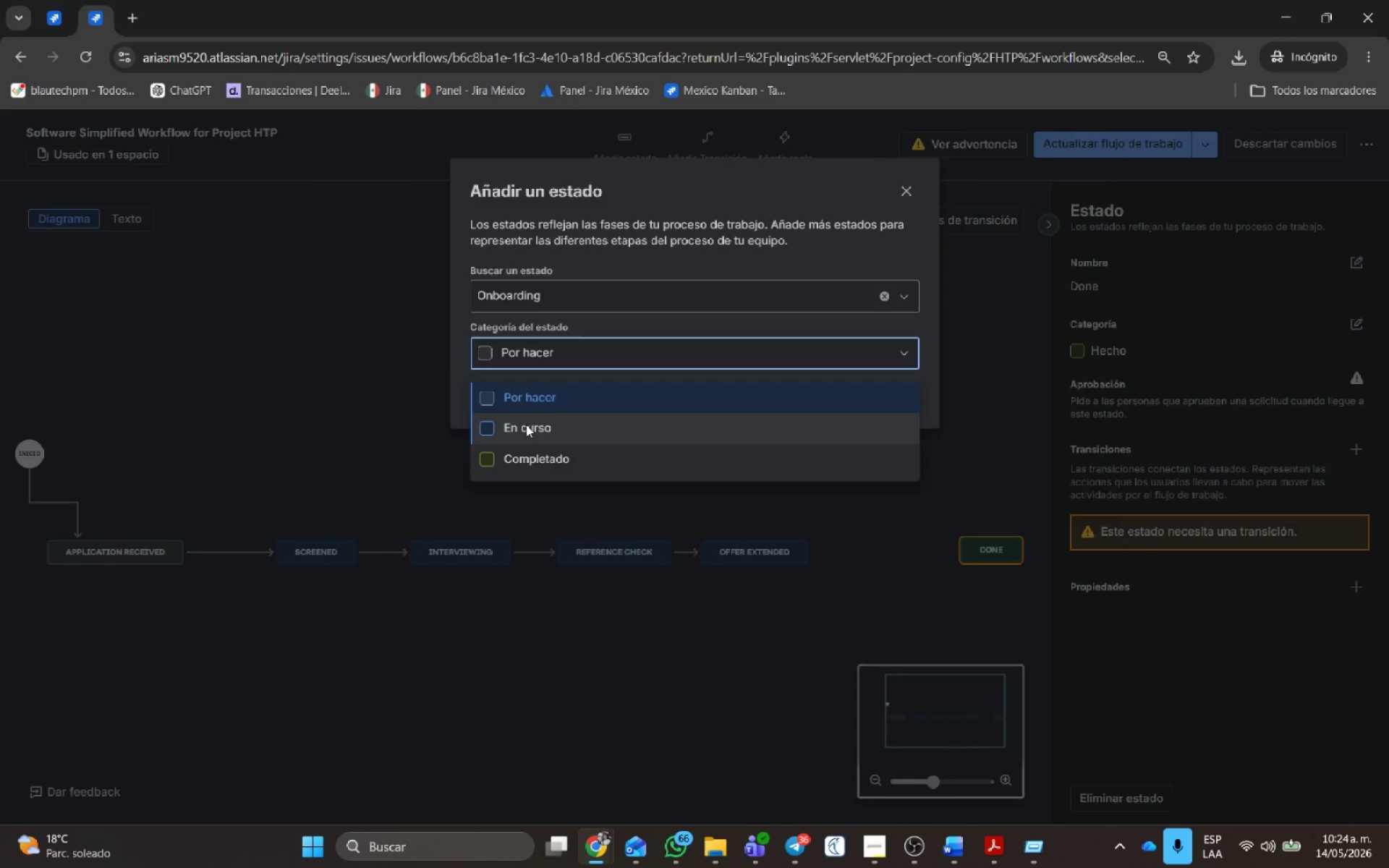 
left_click([526, 430])
 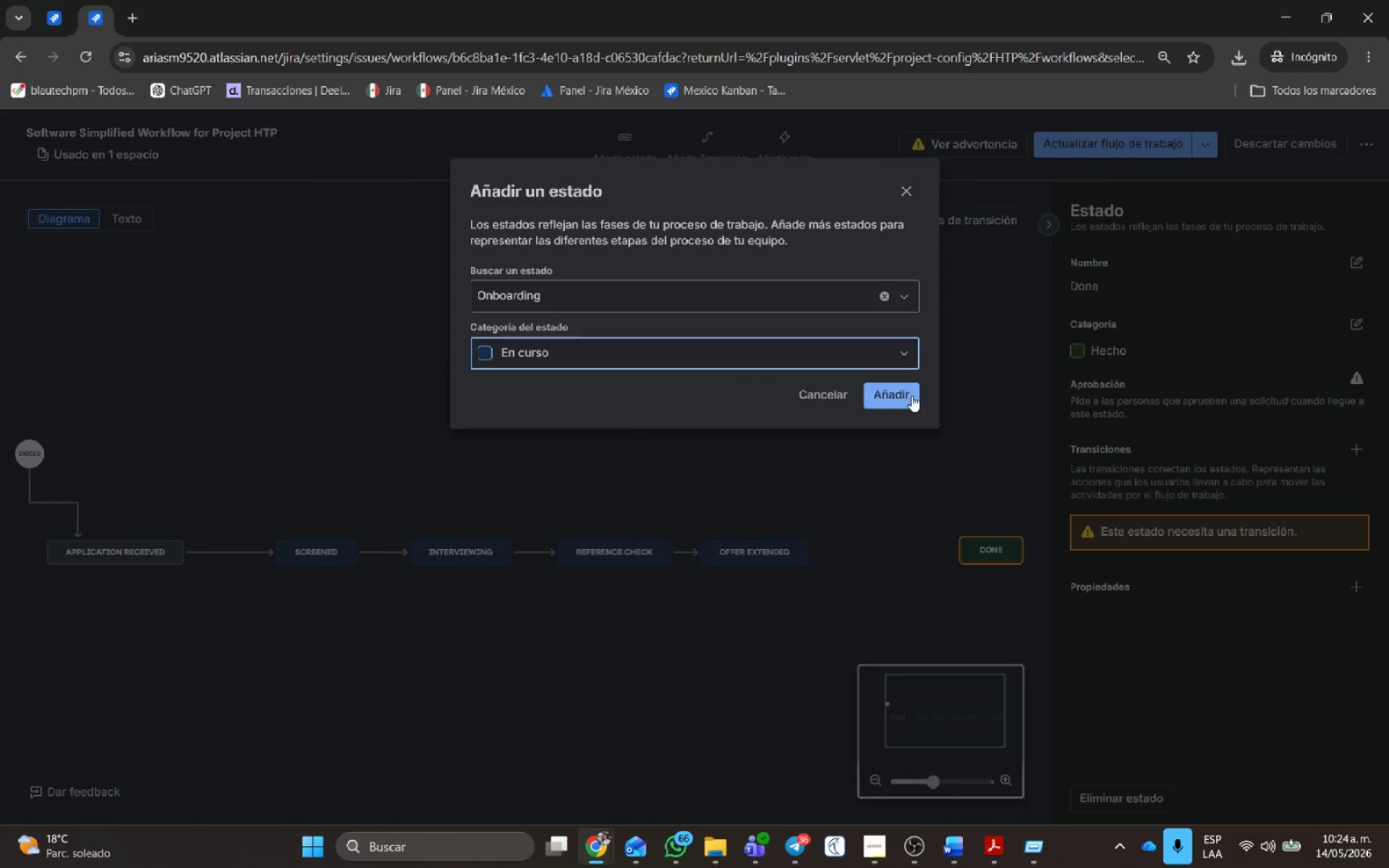 
left_click([913, 396])
 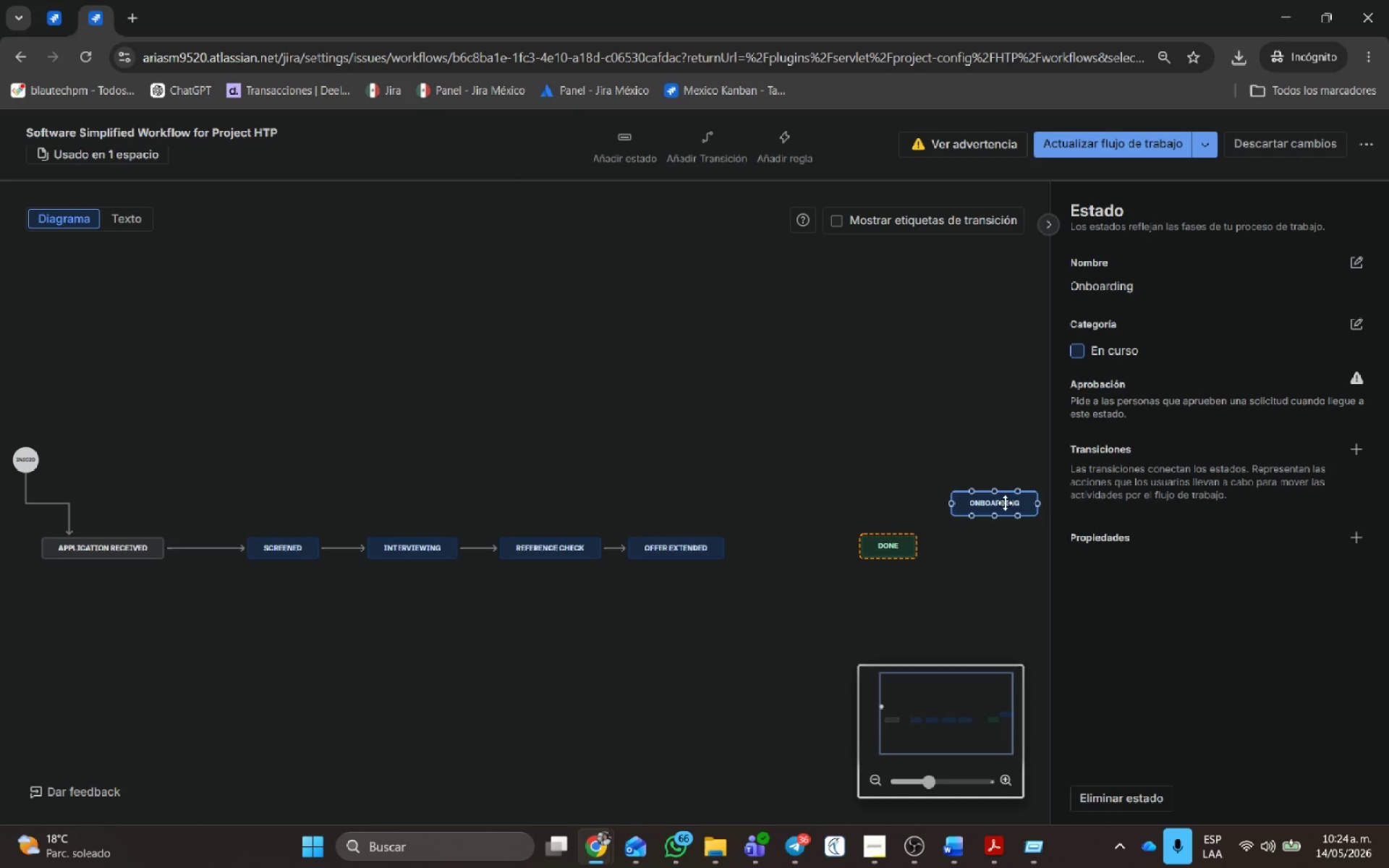 
left_click_drag(start_coordinate=[1003, 503], to_coordinate=[800, 548])
 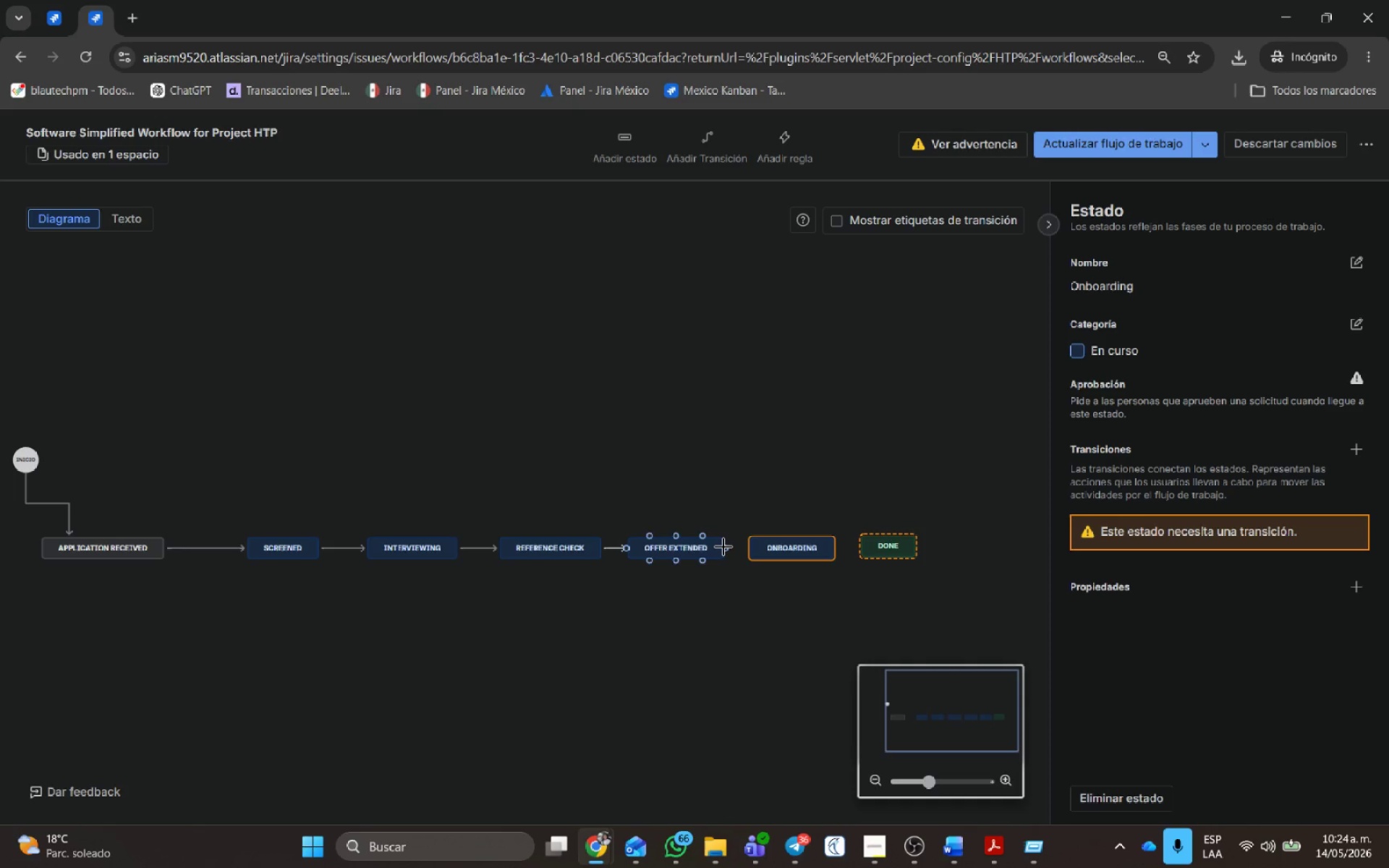 
left_click_drag(start_coordinate=[724, 547], to_coordinate=[749, 549])
 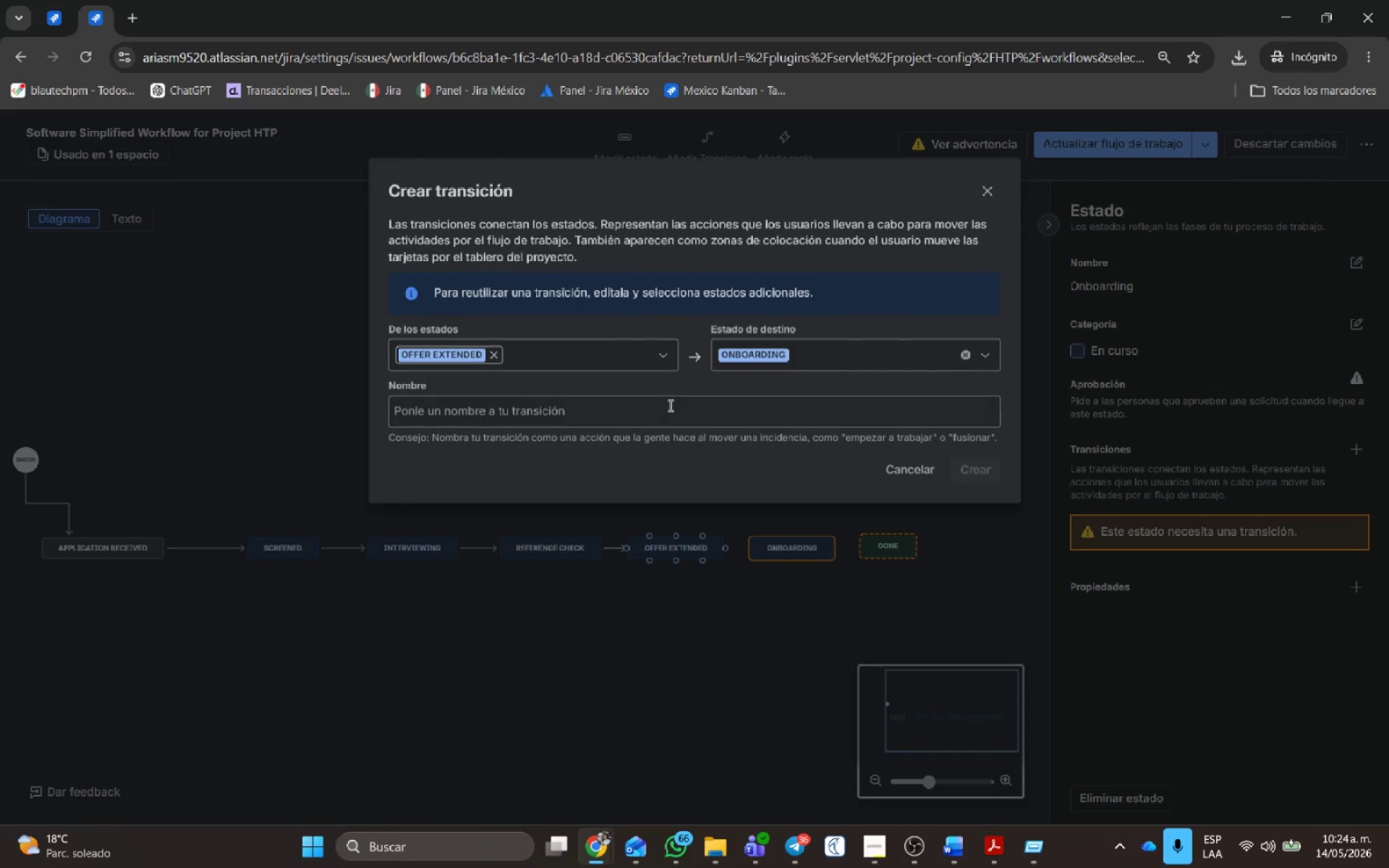 
key(Control+ControlLeft)